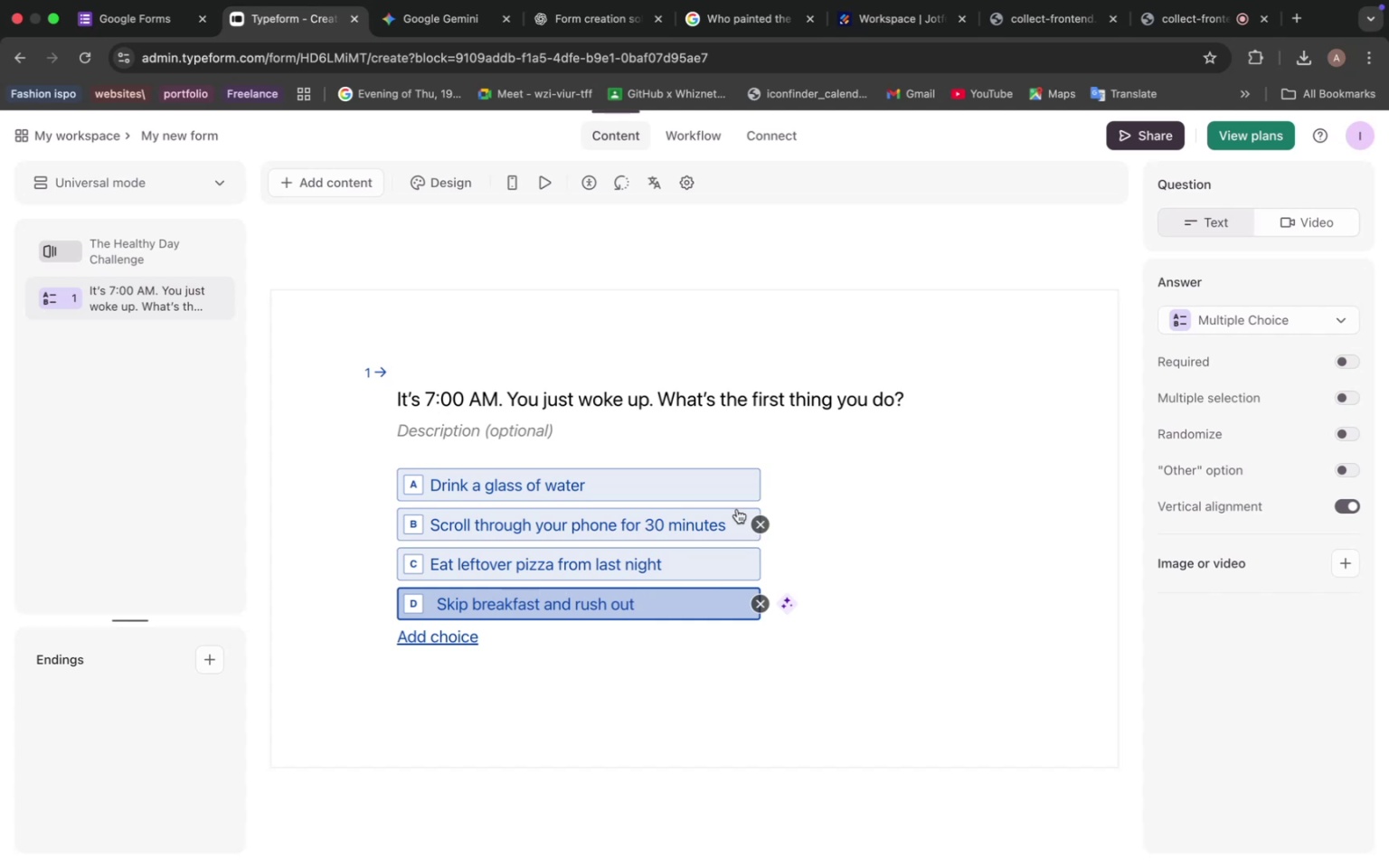 
wait(43.93)
 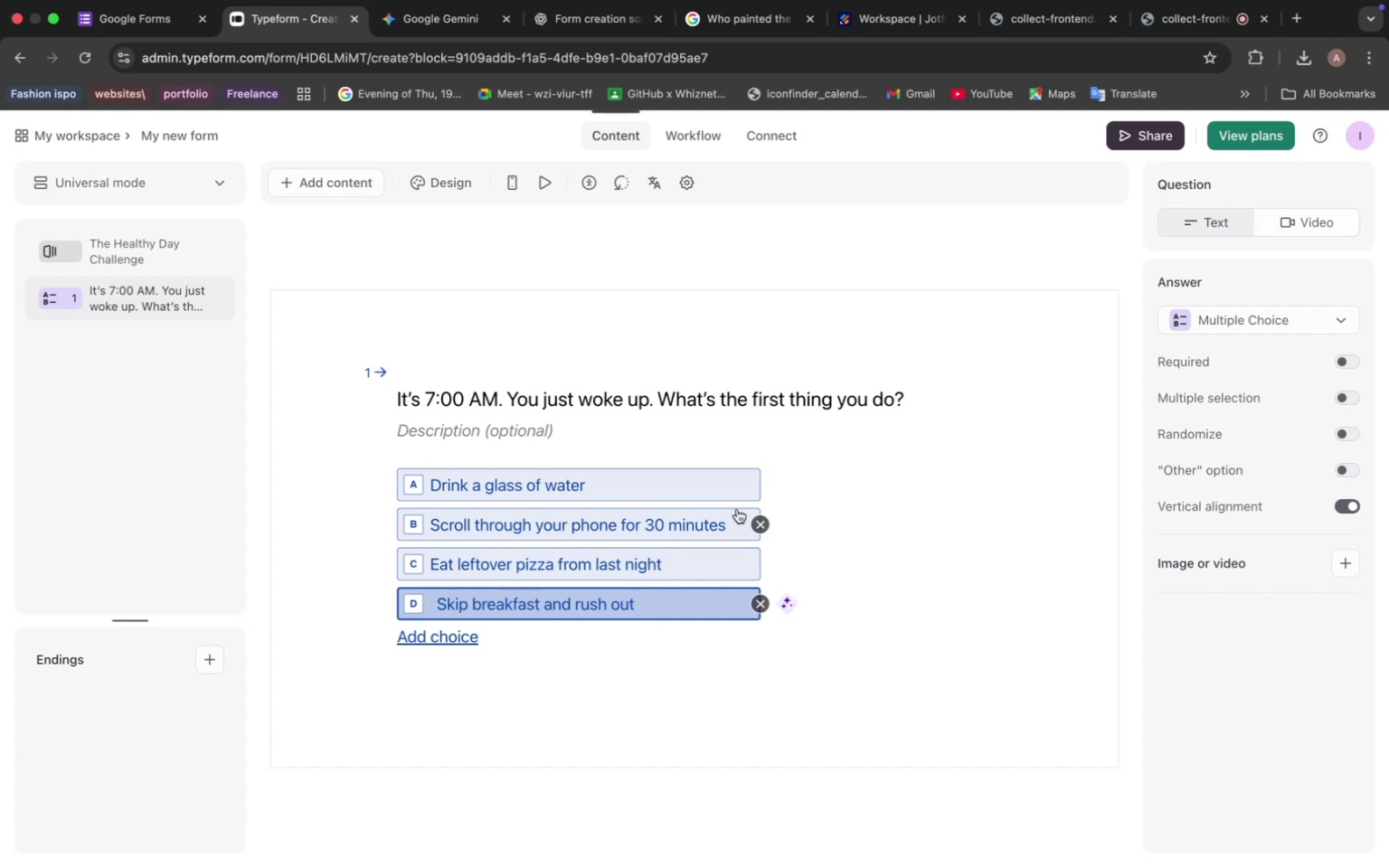 
left_click_drag(start_coordinate=[484, 548], to_coordinate=[899, 547])
 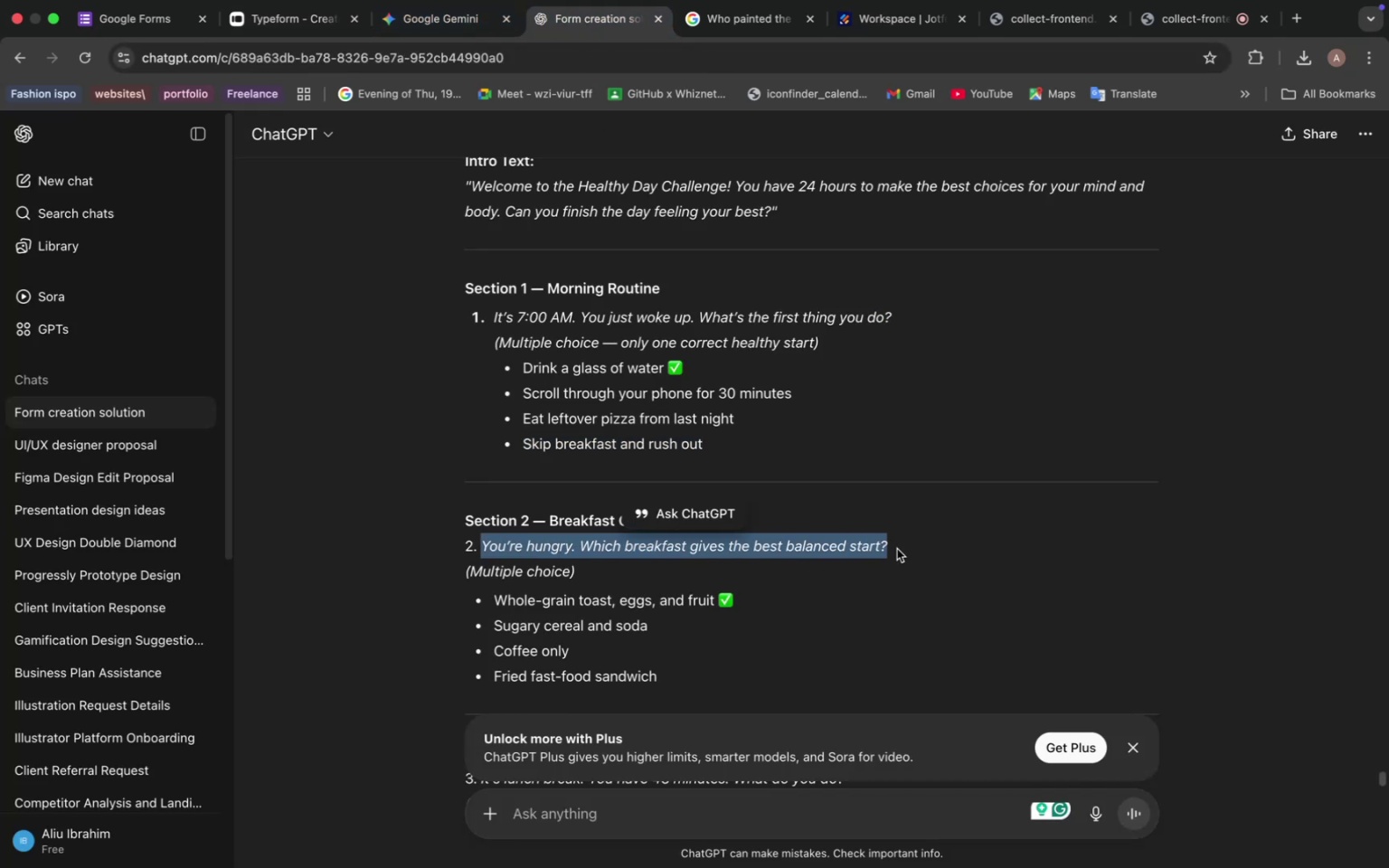 
hold_key(key=CommandLeft, duration=0.42)
 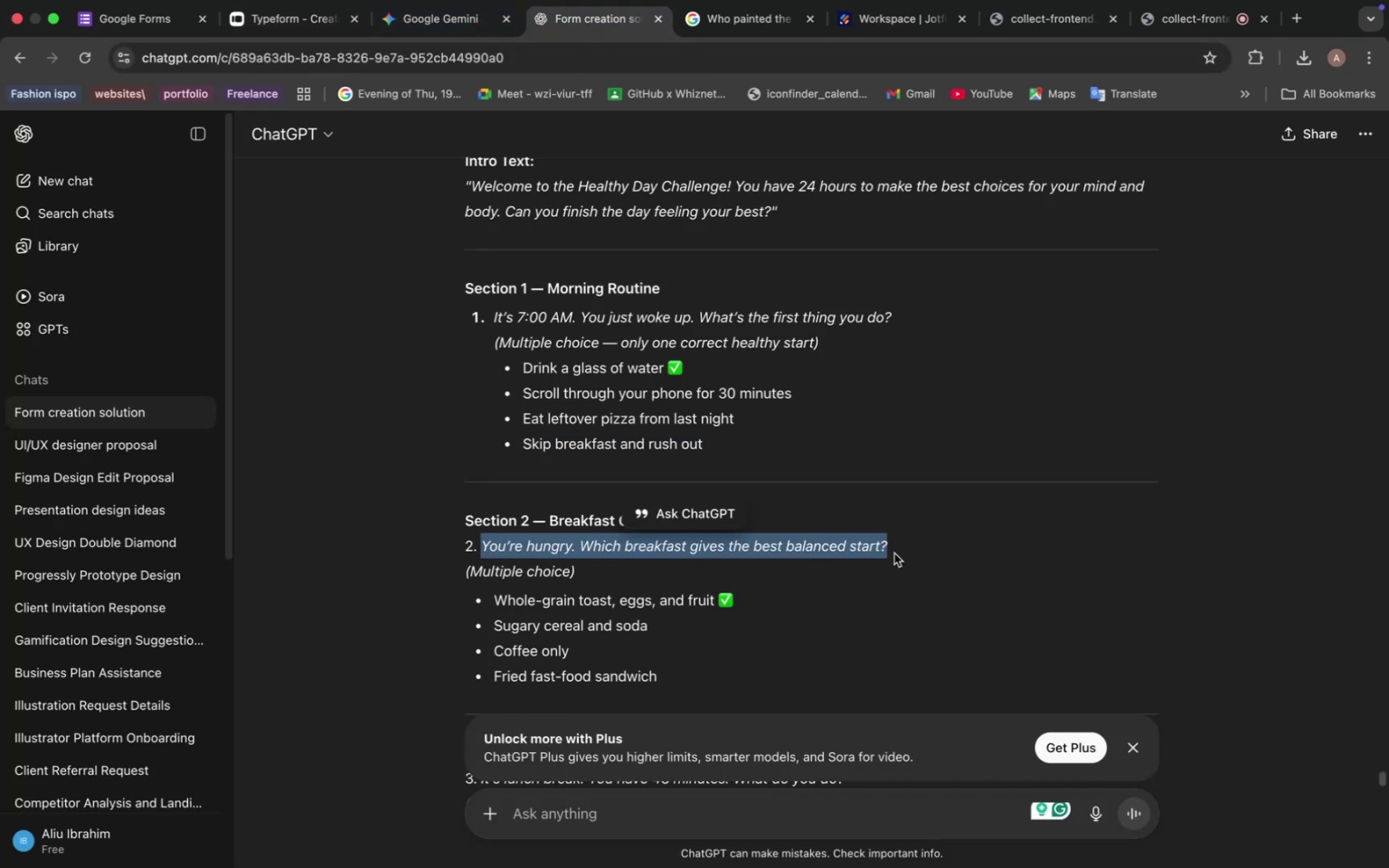 